 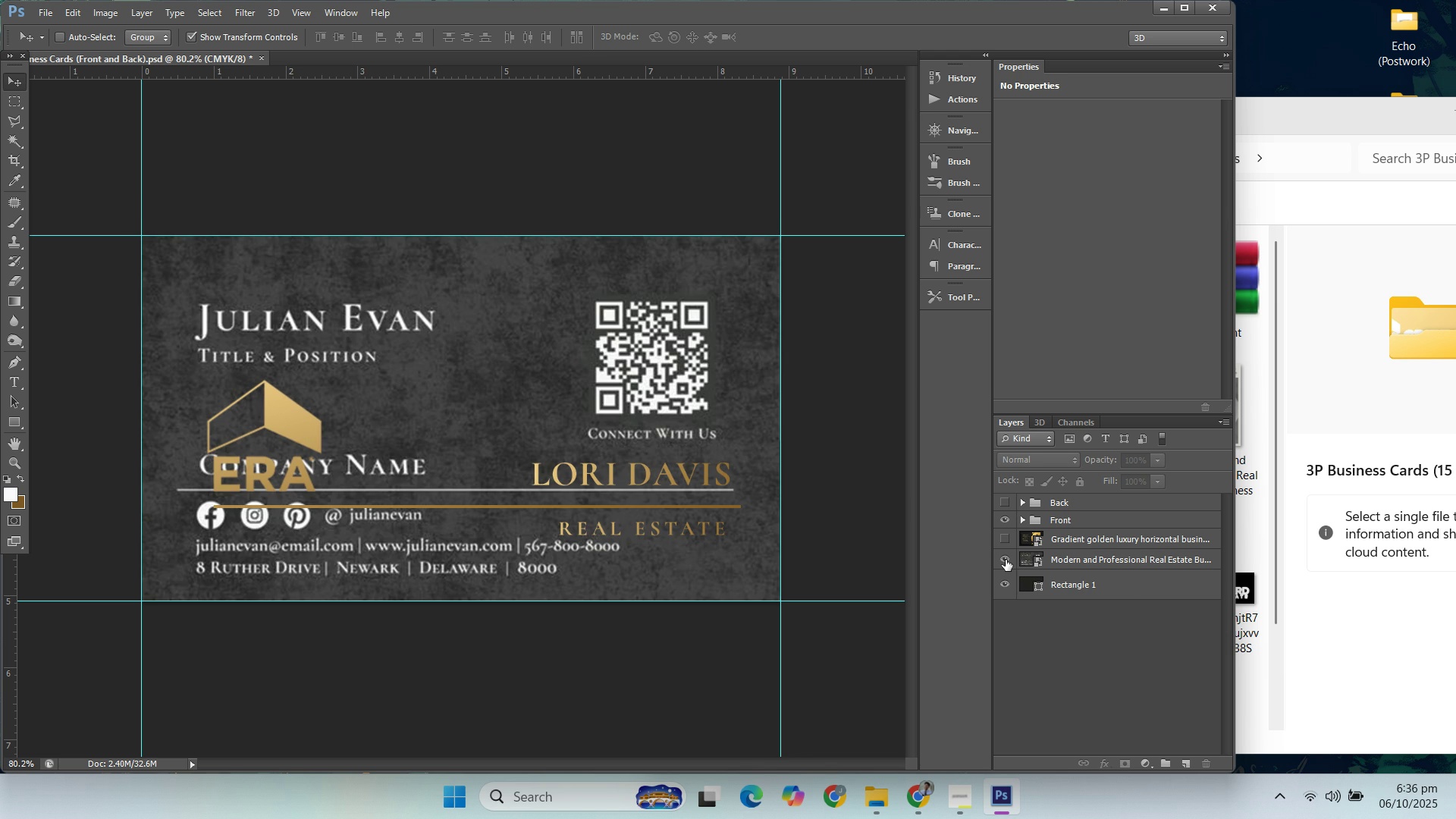 
left_click([1257, 413])
 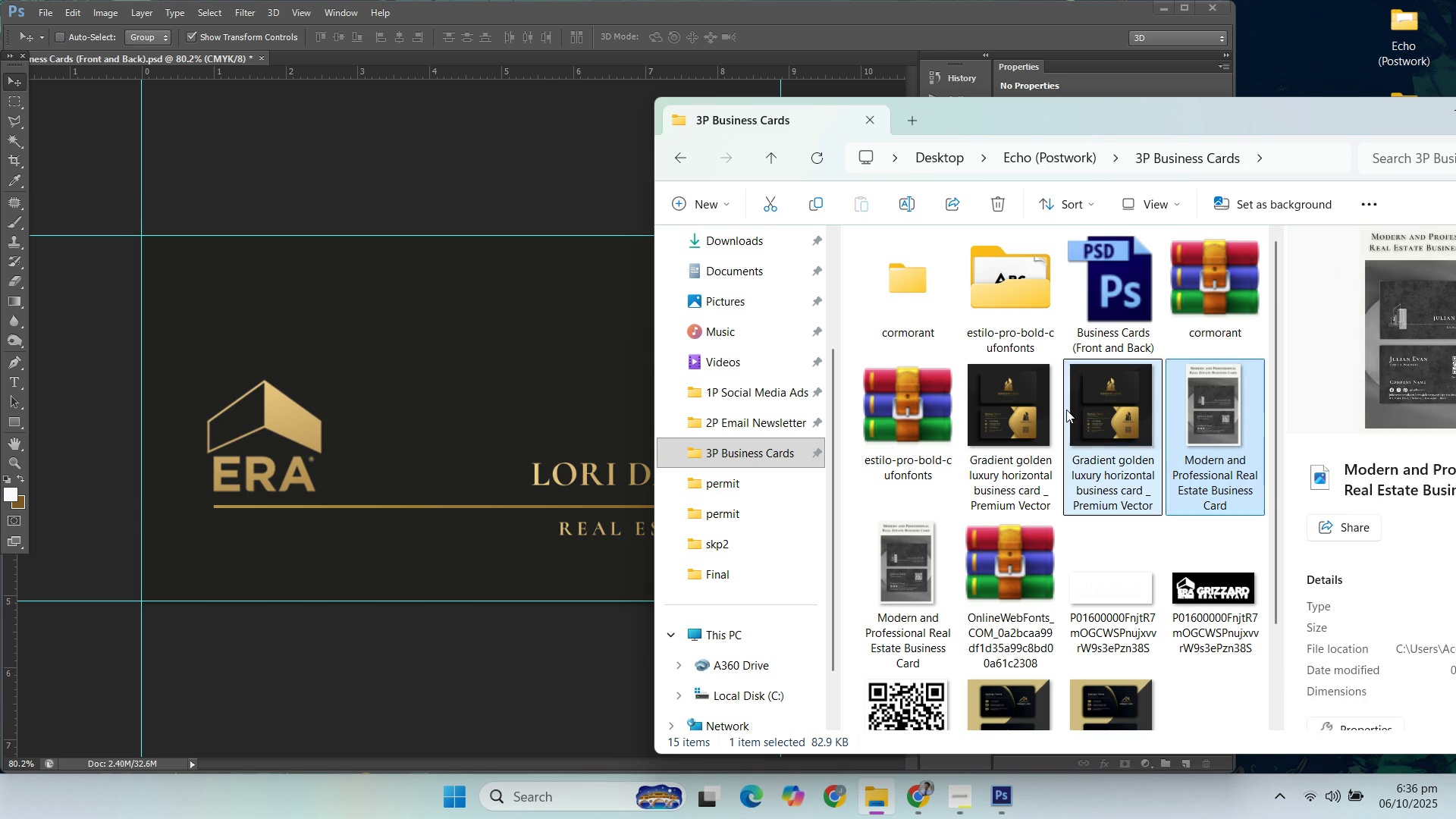 
left_click([1066, 410])
 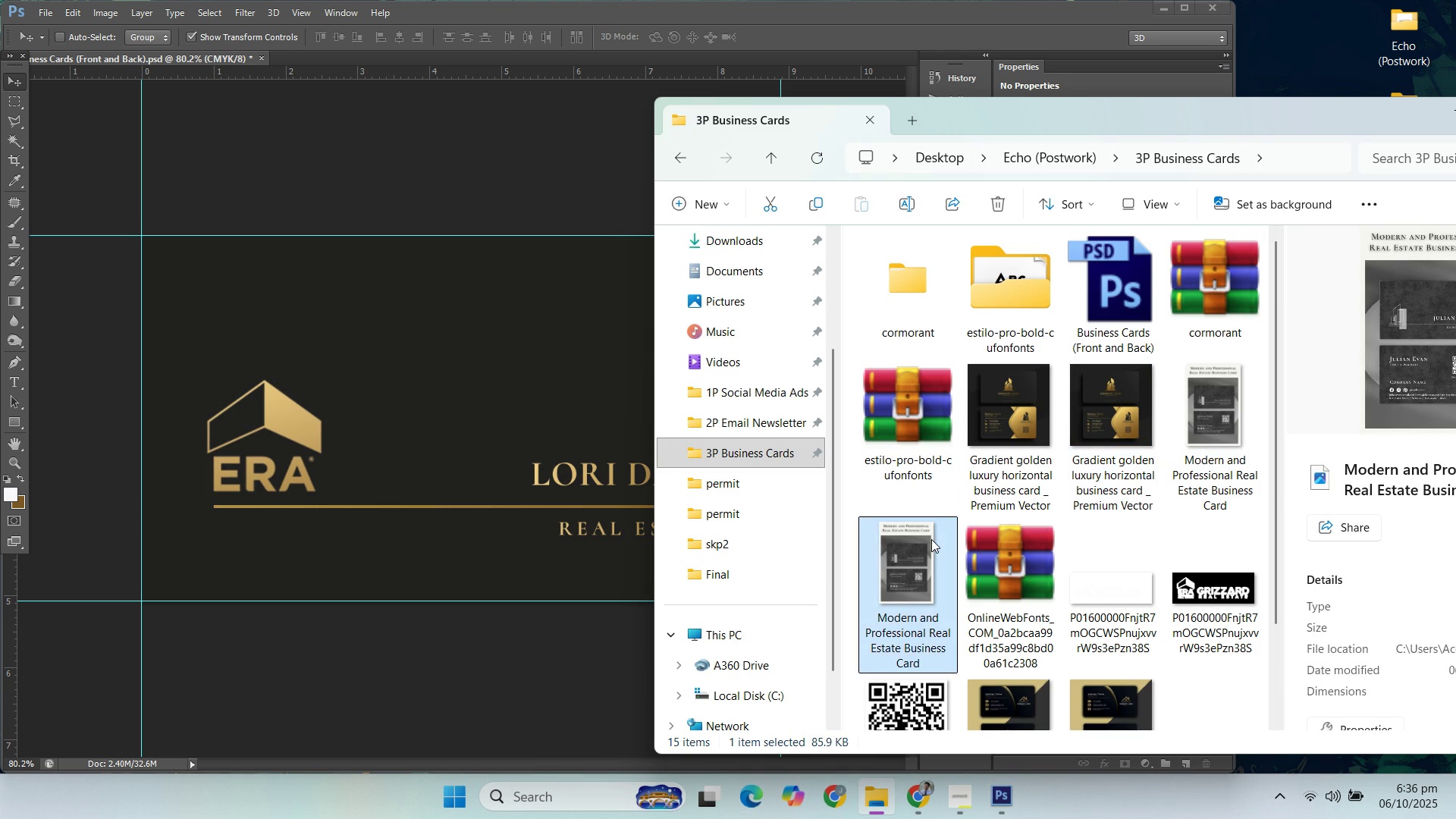 
double_click([931, 539])
 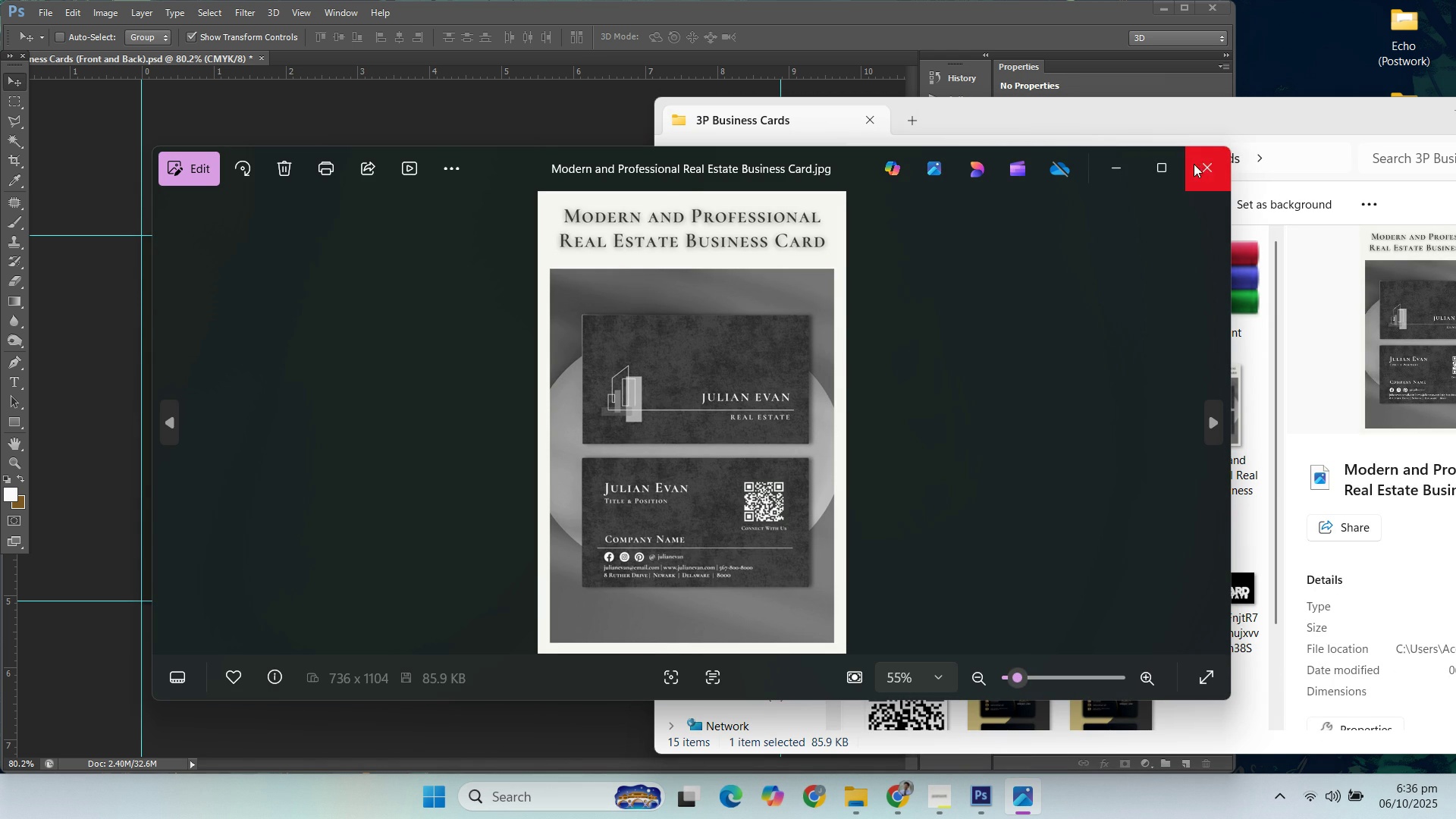 
wait(6.13)
 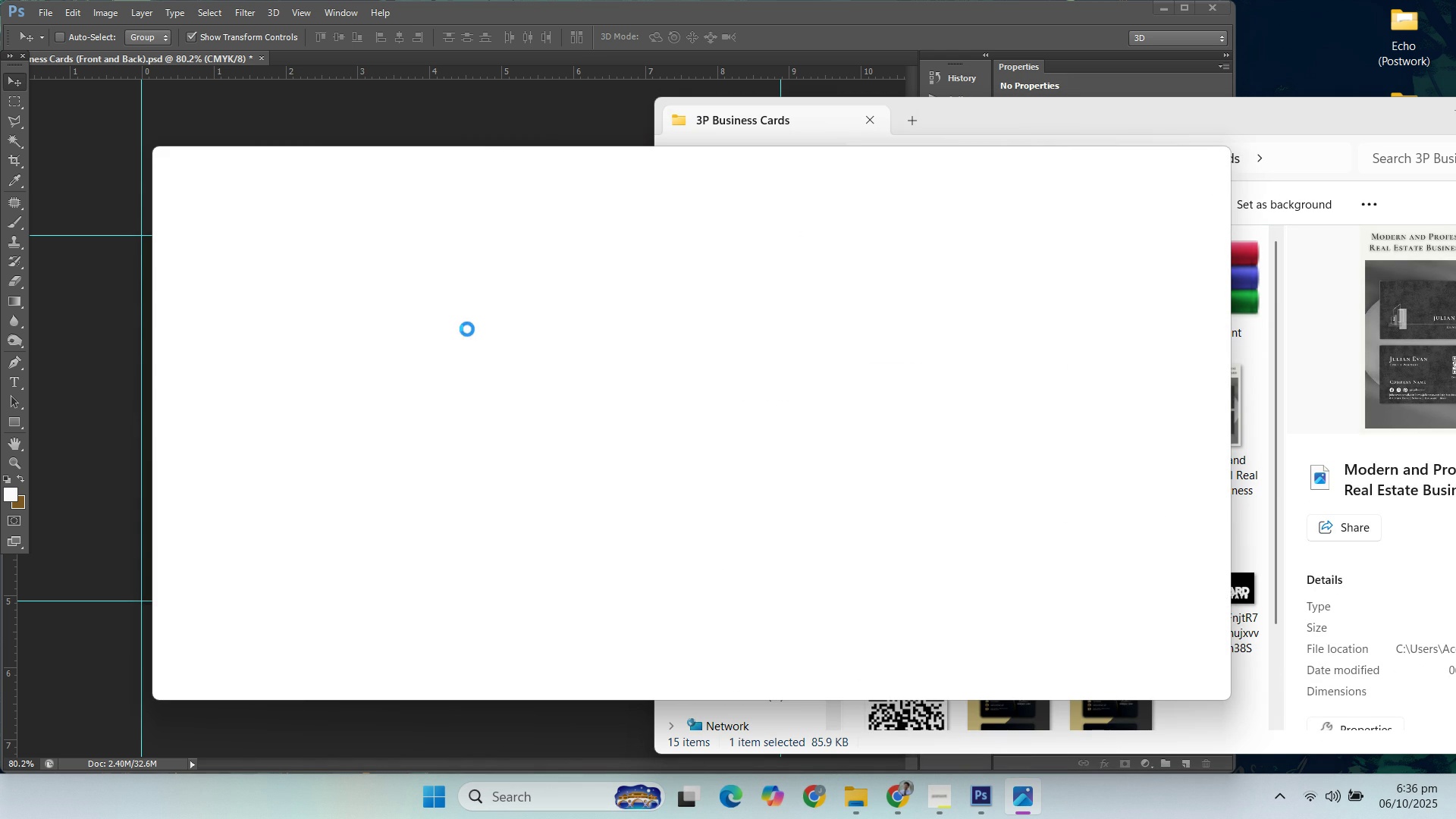 
left_click([1204, 164])